 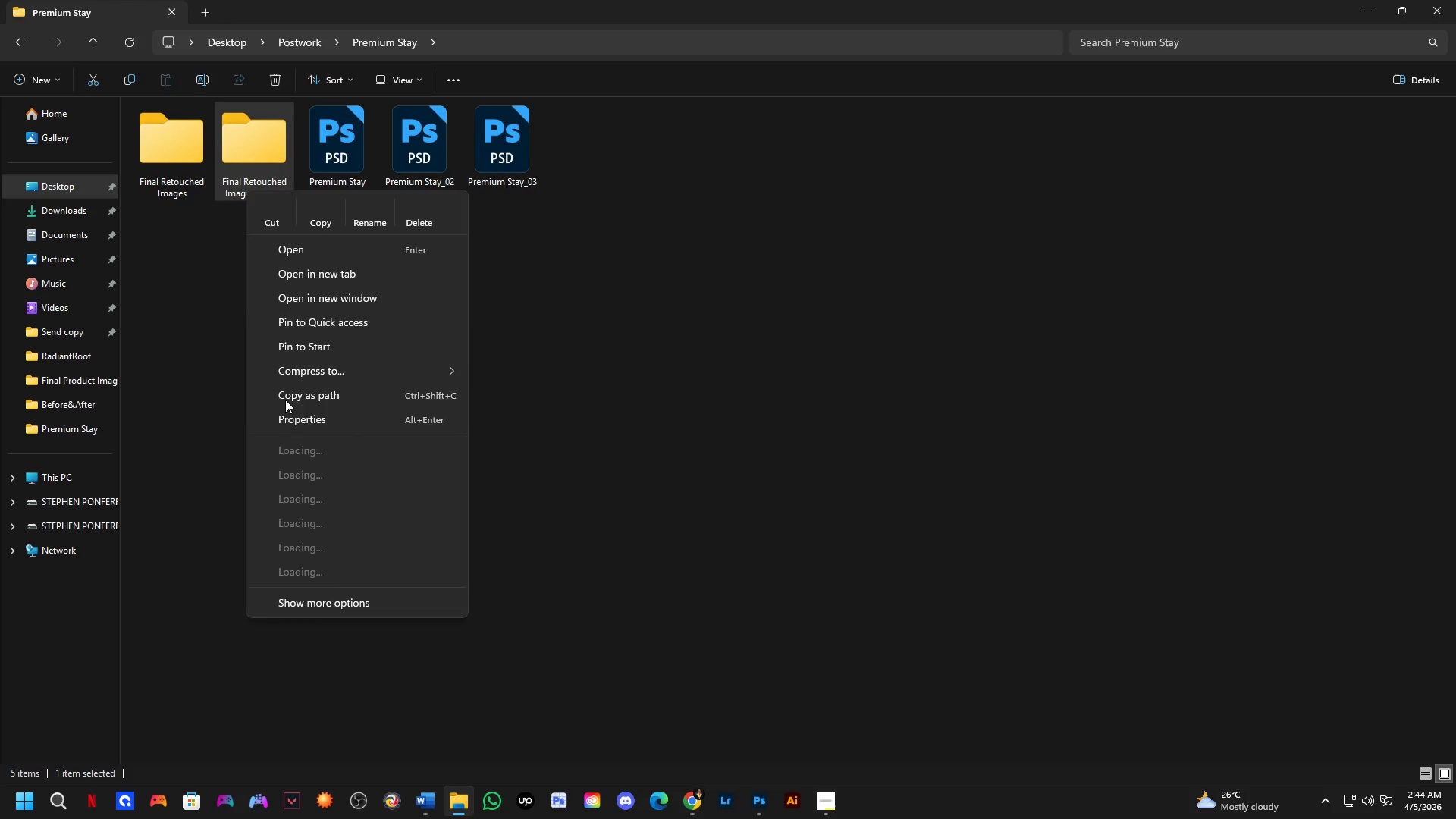 
left_click([305, 575])
 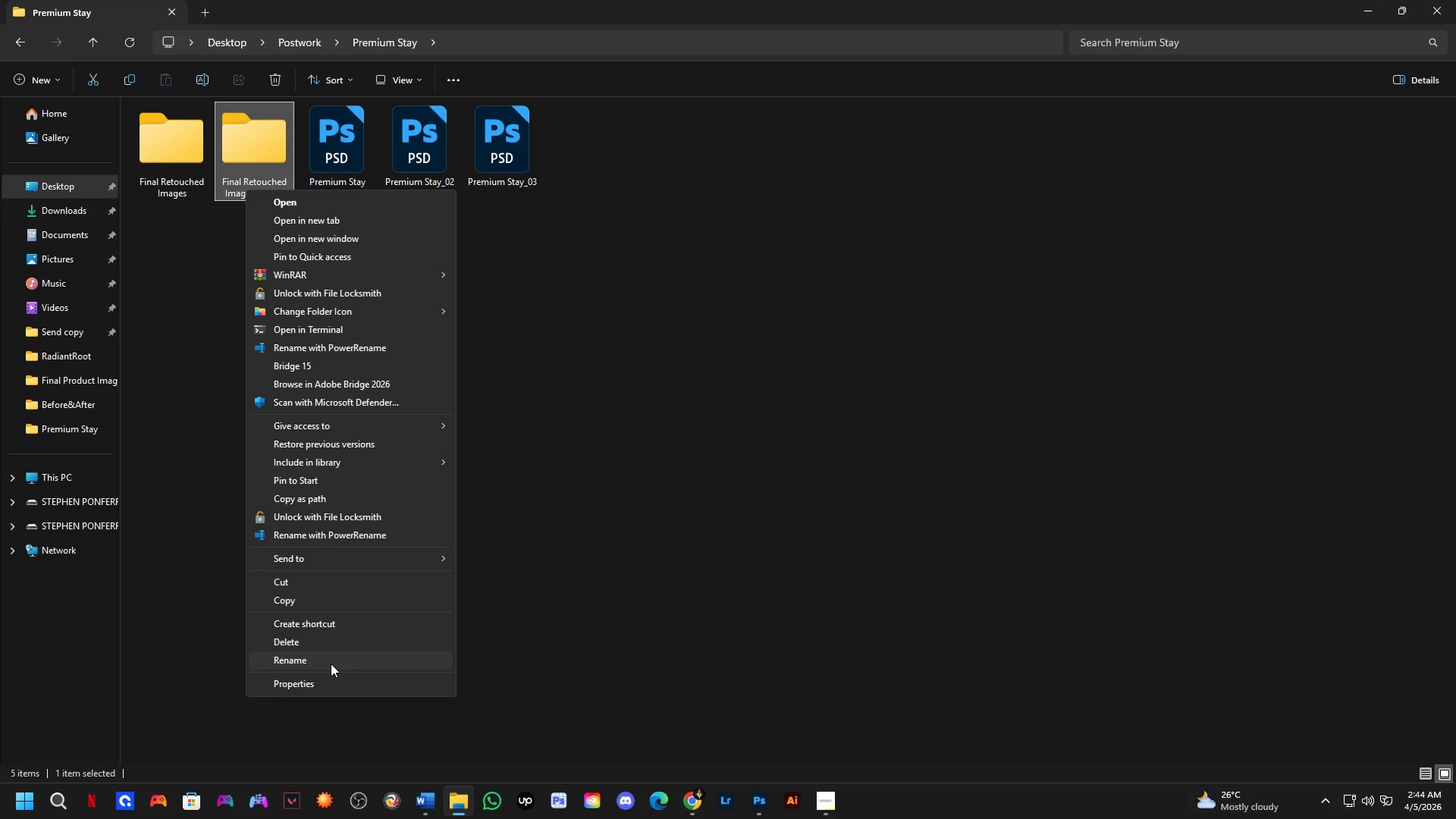 
key(Control+V)
 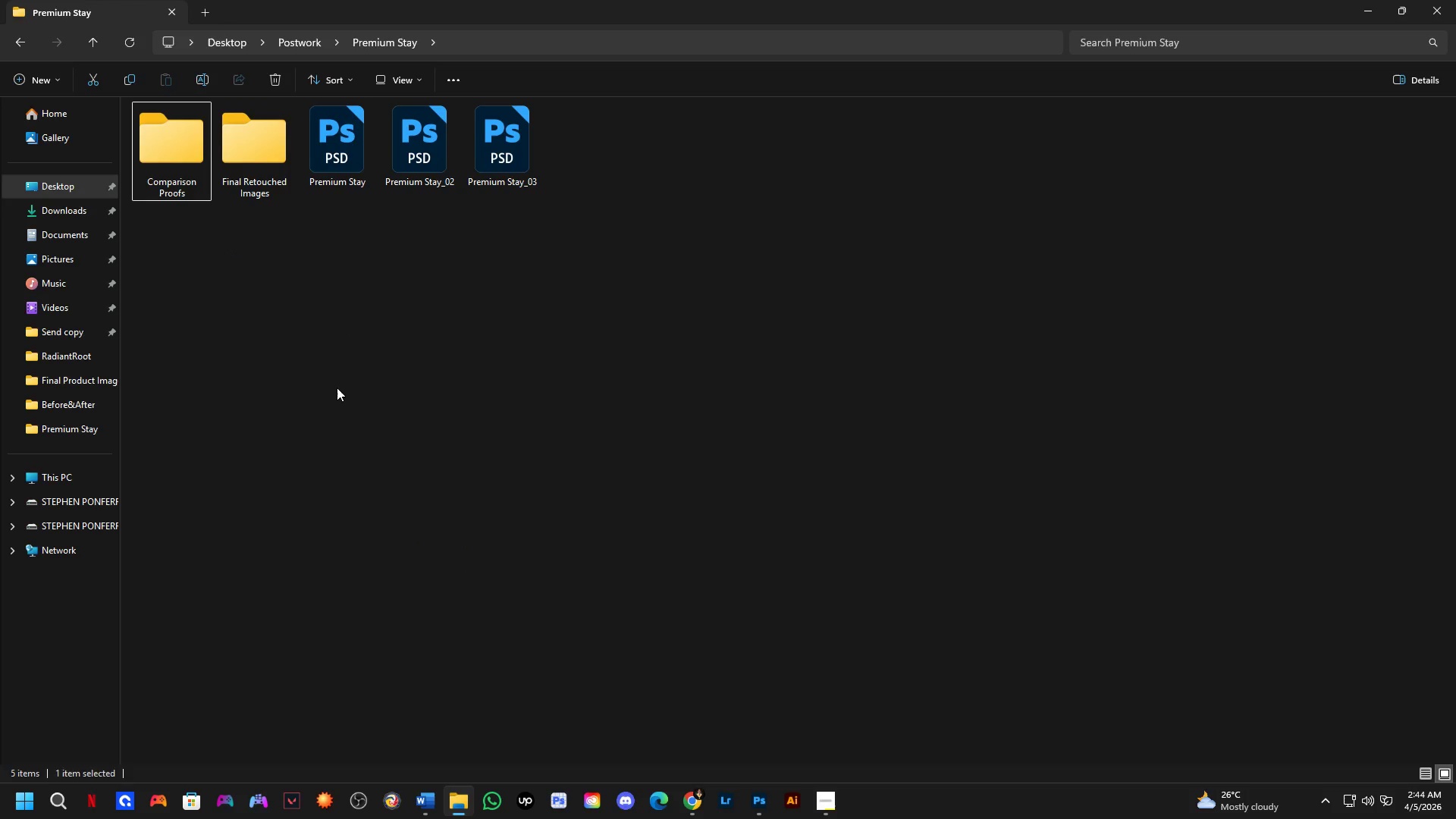 
key(Alt+Tab)
 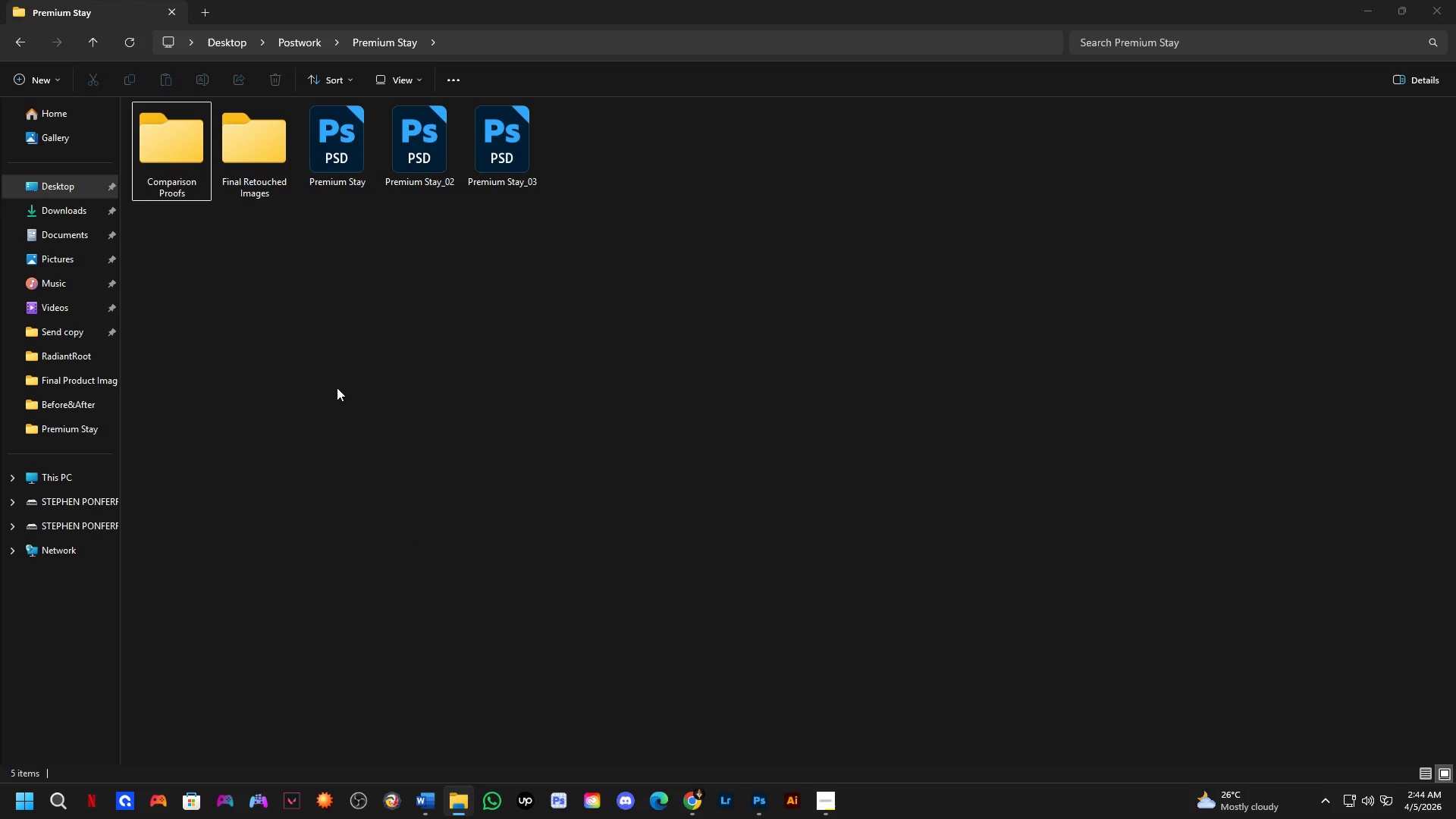 
key(Alt+Tab)